 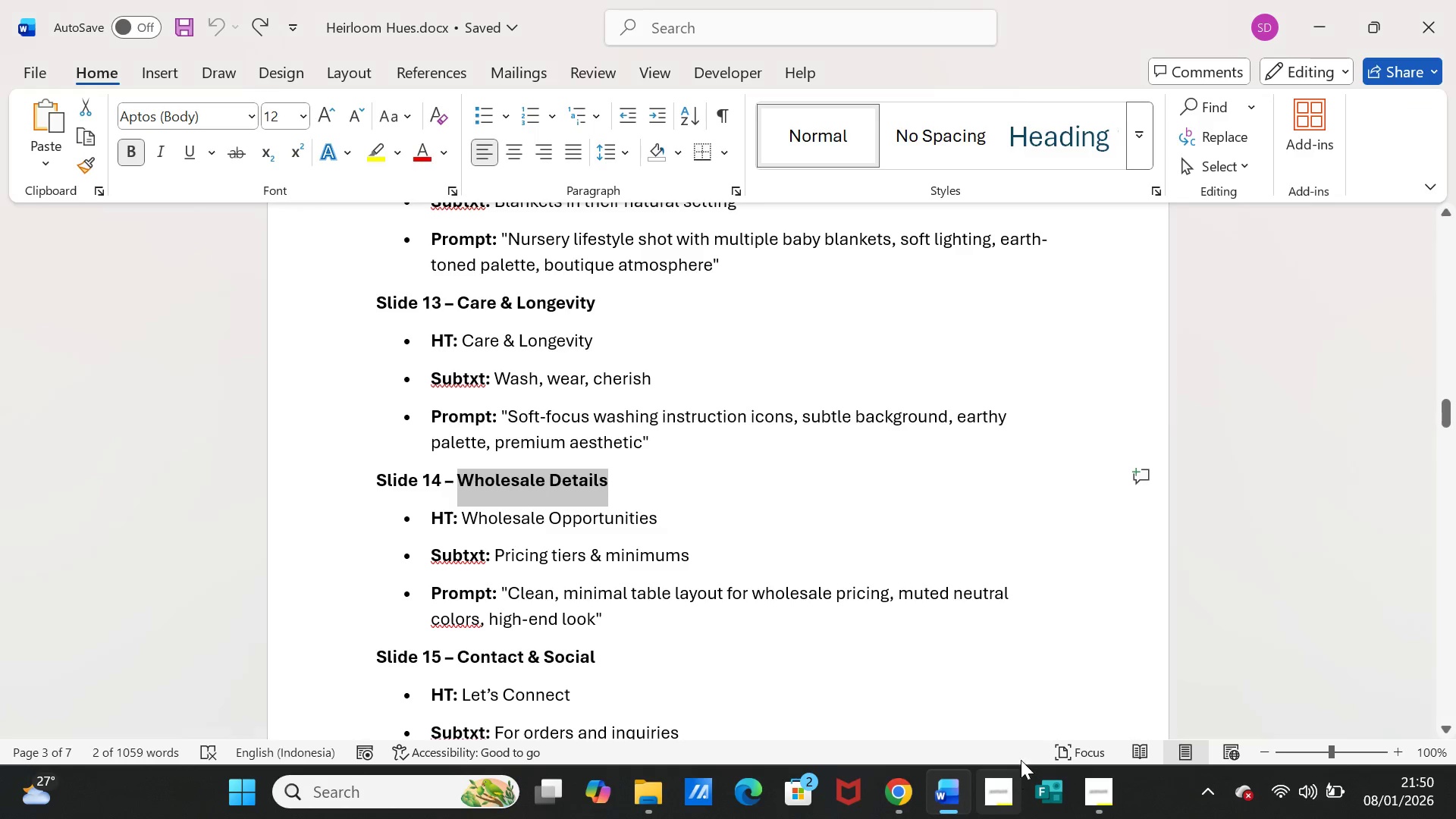 
scroll: coordinate [608, 612], scroll_direction: down, amount: 7.0
 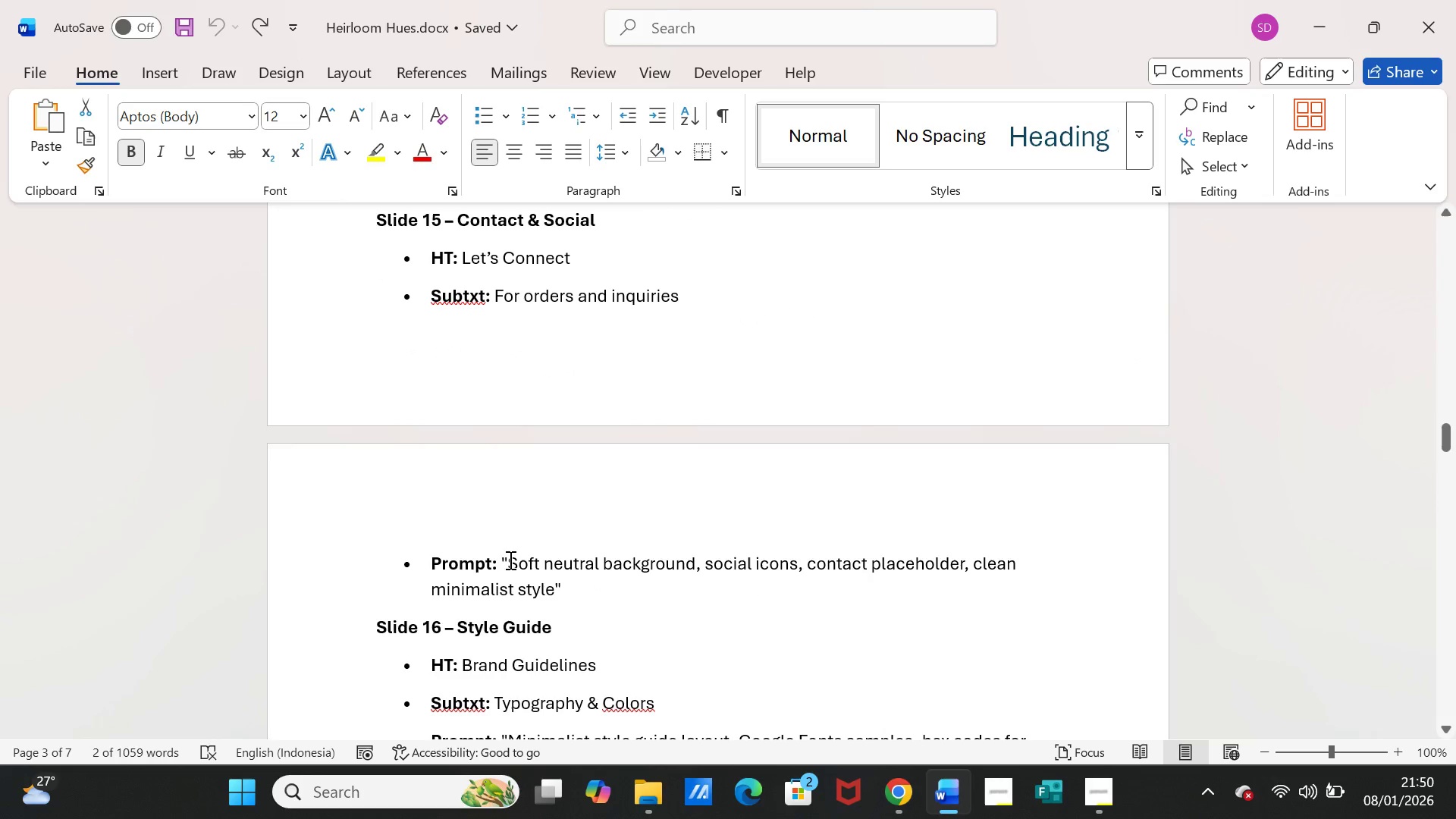 
left_click_drag(start_coordinate=[509, 560], to_coordinate=[544, 583])
 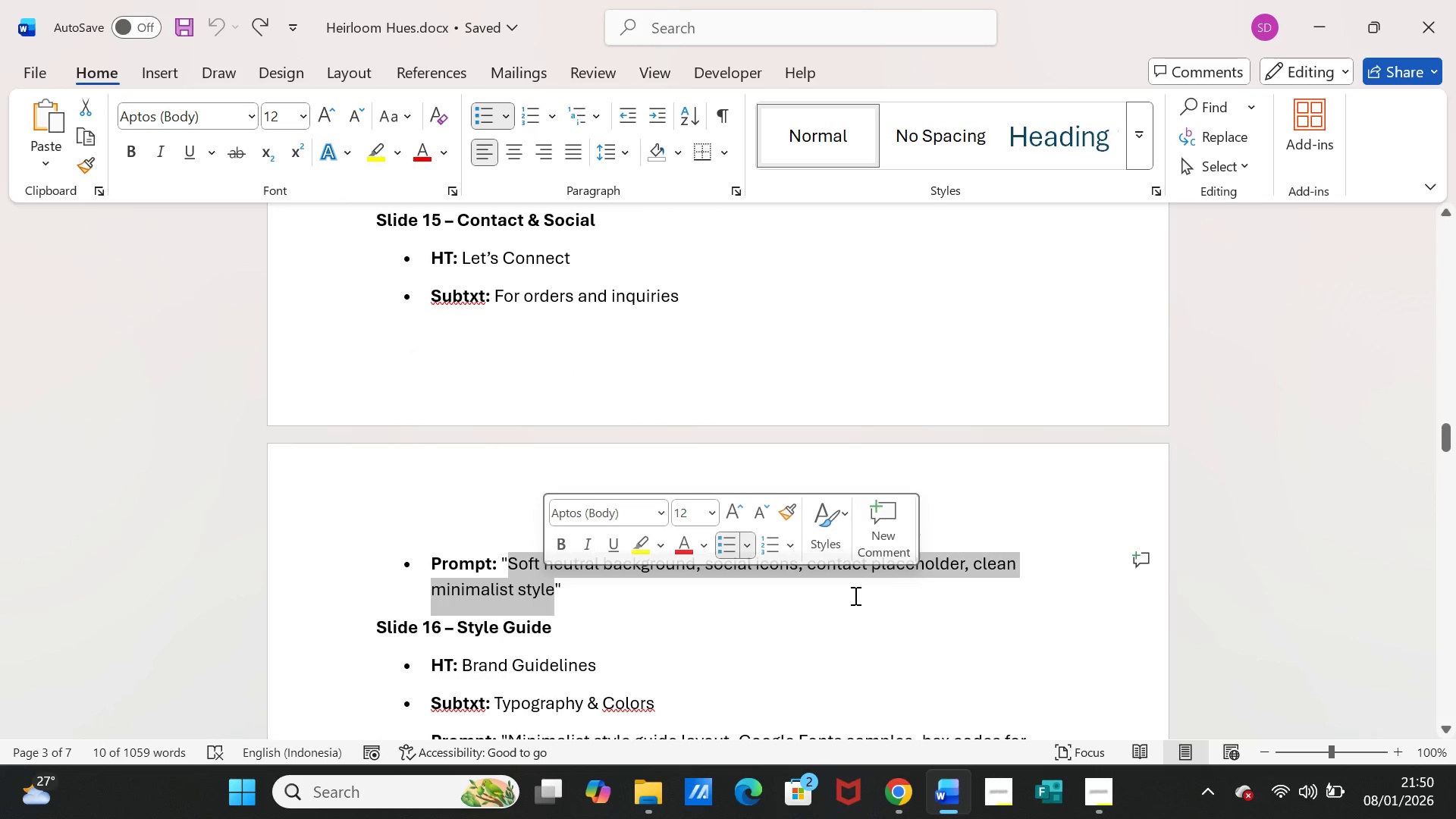 
key(Control+C)
 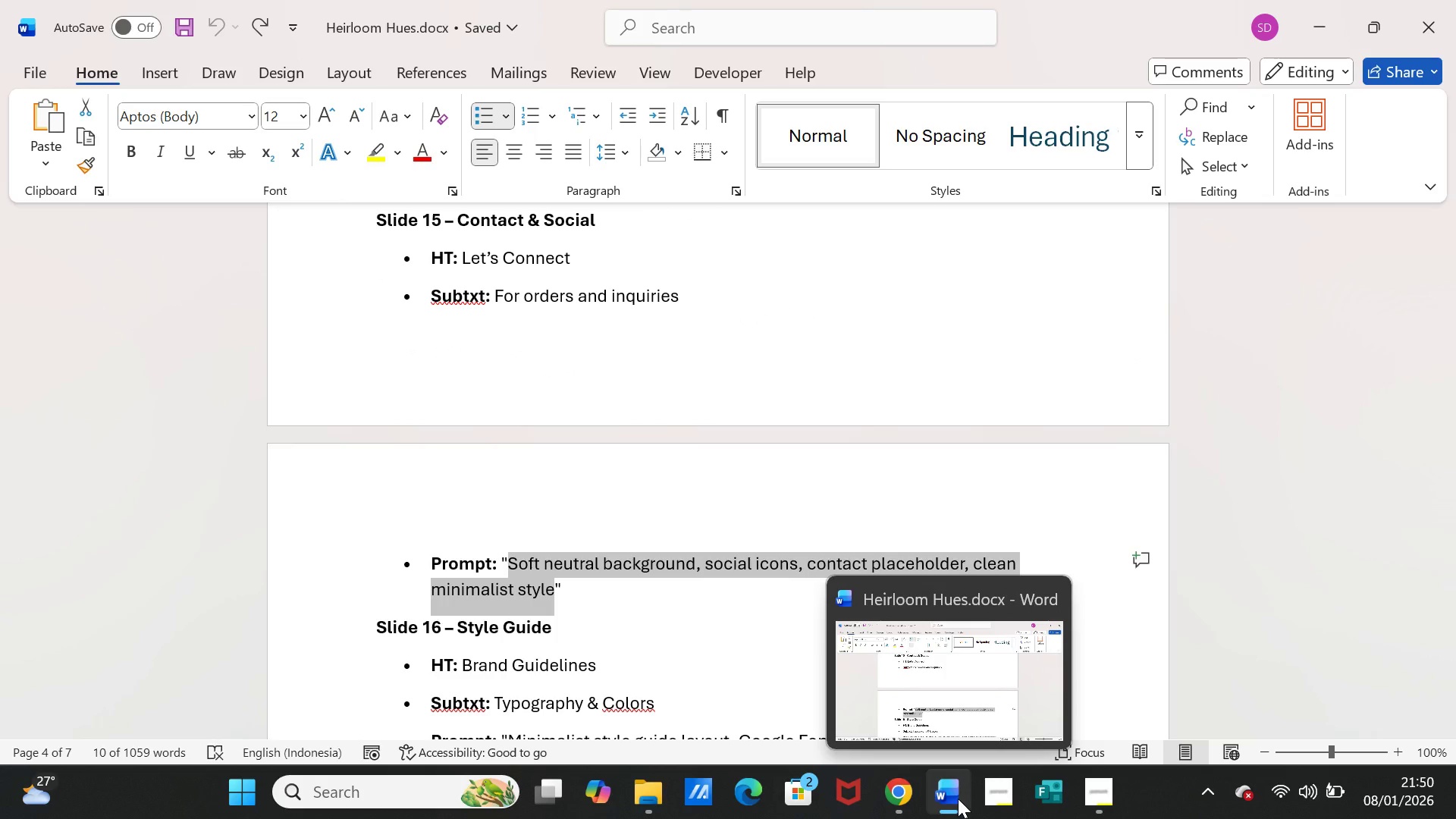 
wait(5.45)
 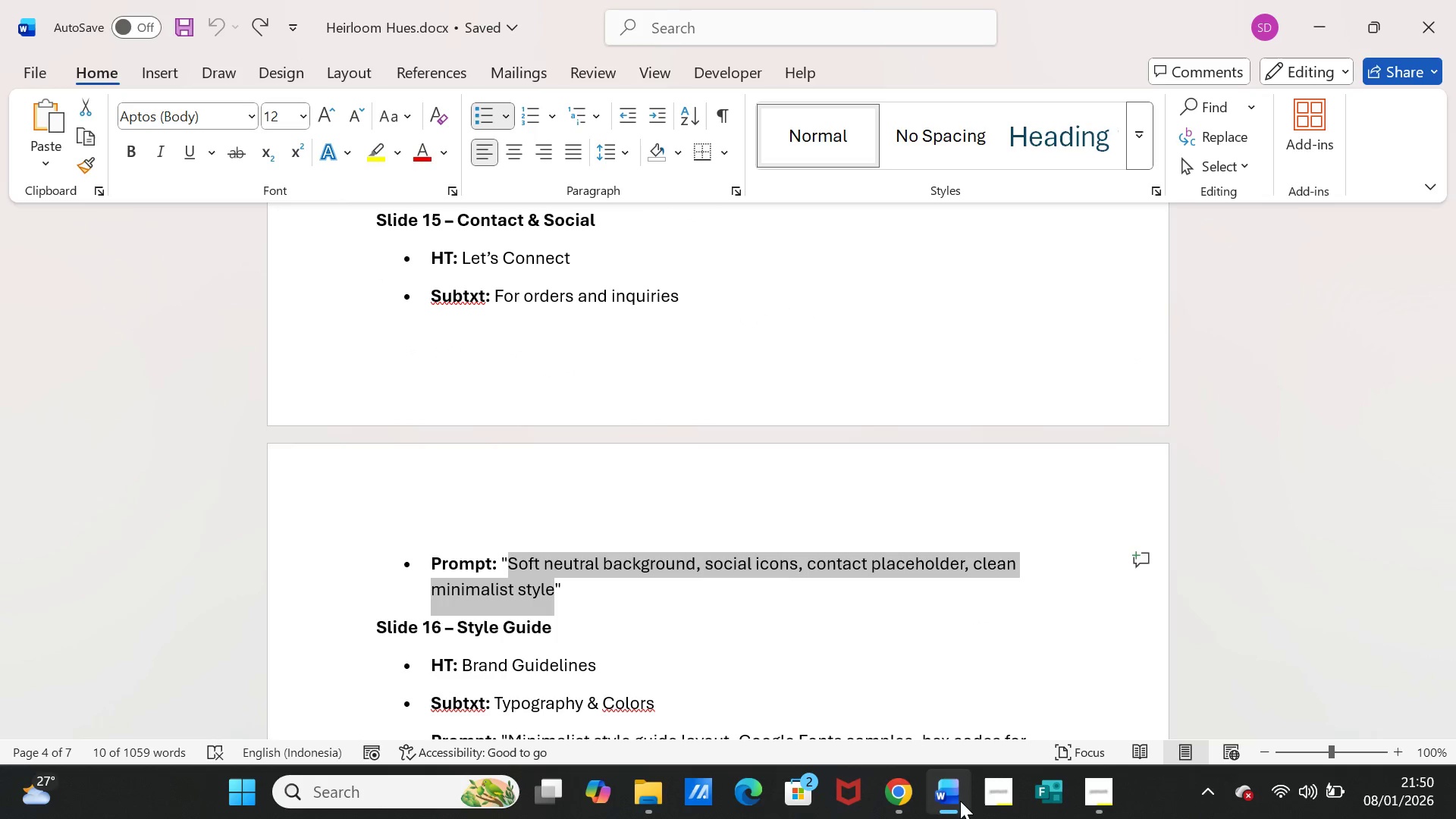 
left_click([956, 798])
 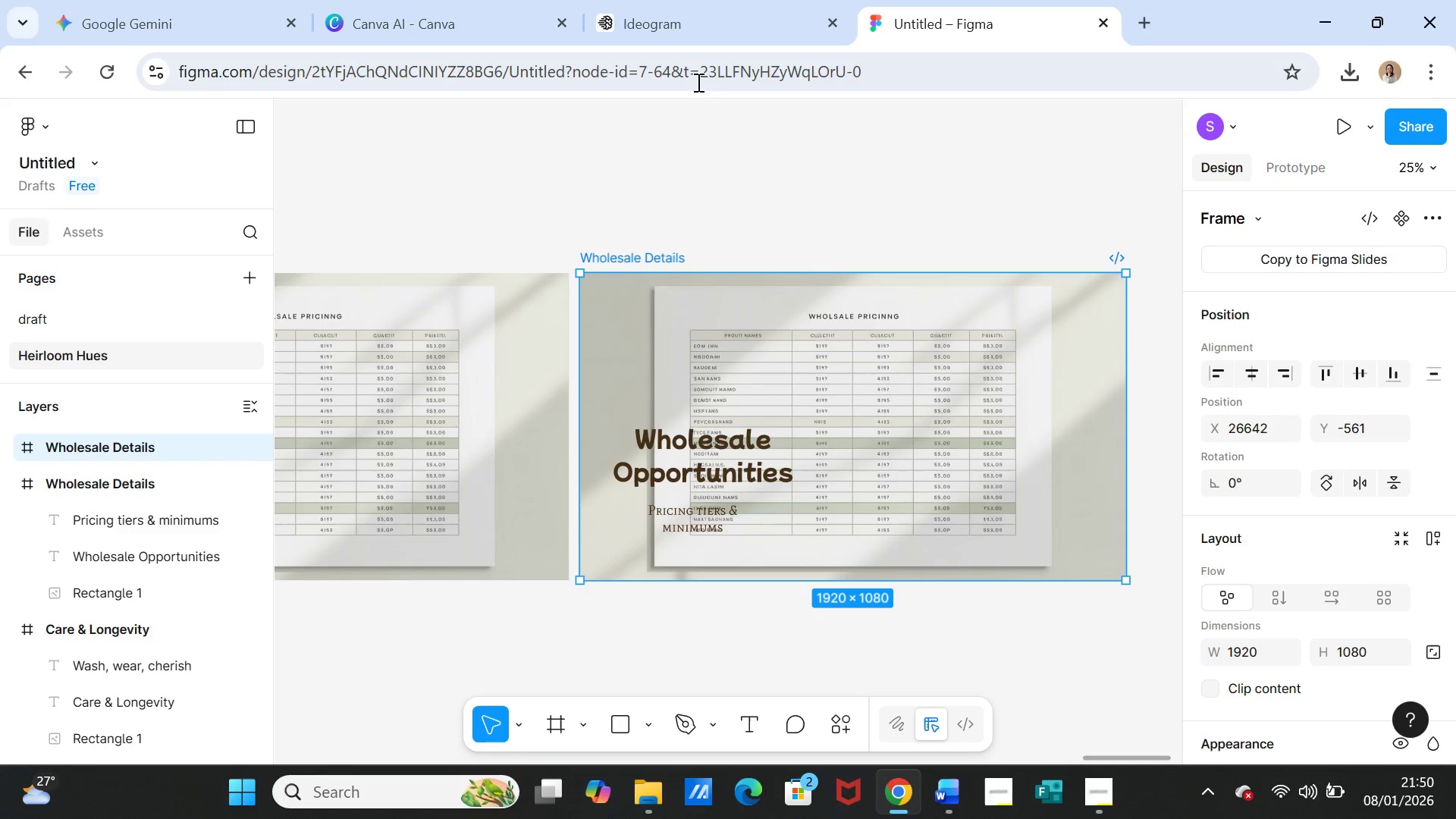 
left_click([683, 30])
 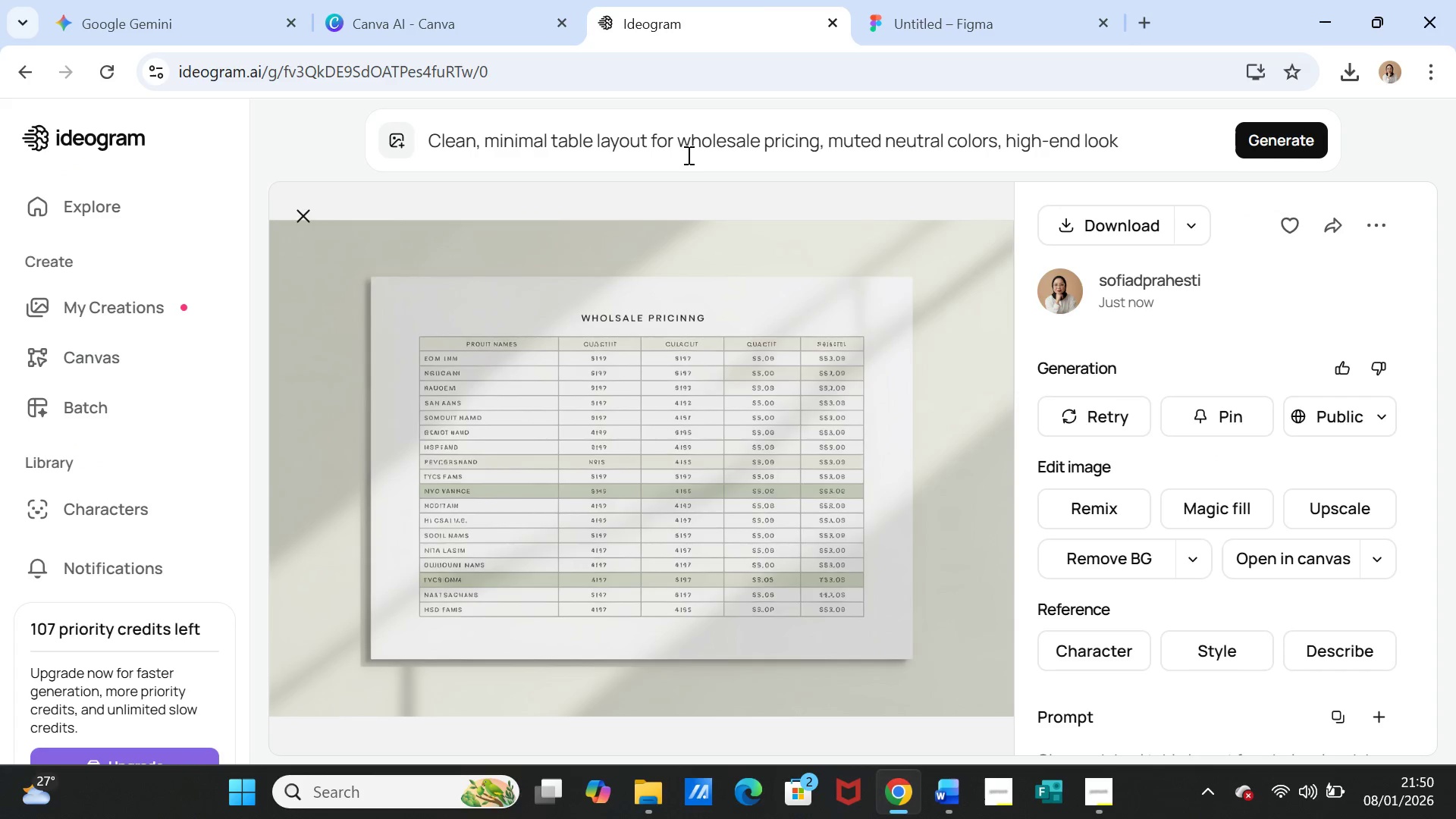 
left_click([687, 155])
 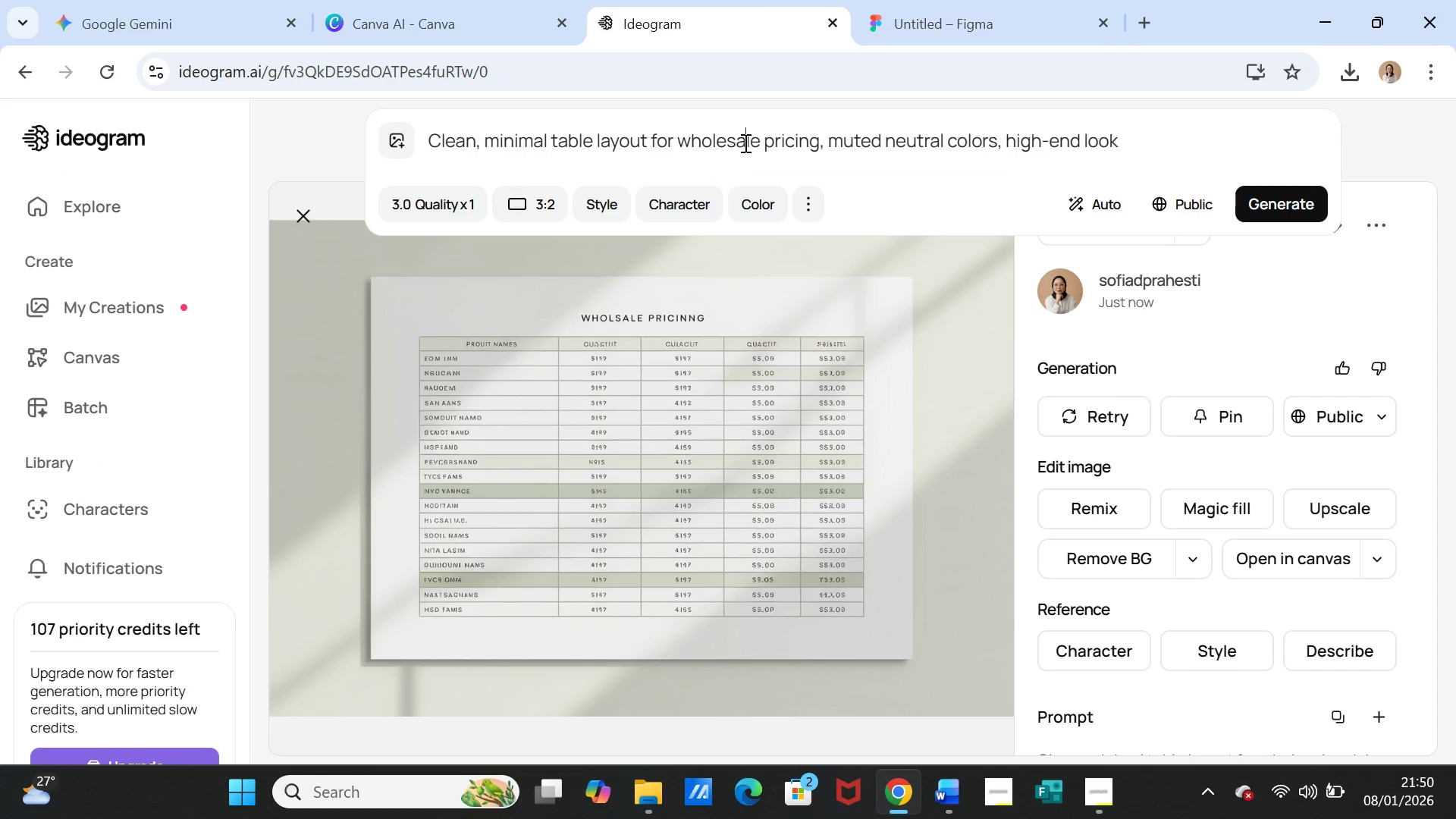 
double_click([744, 143])
 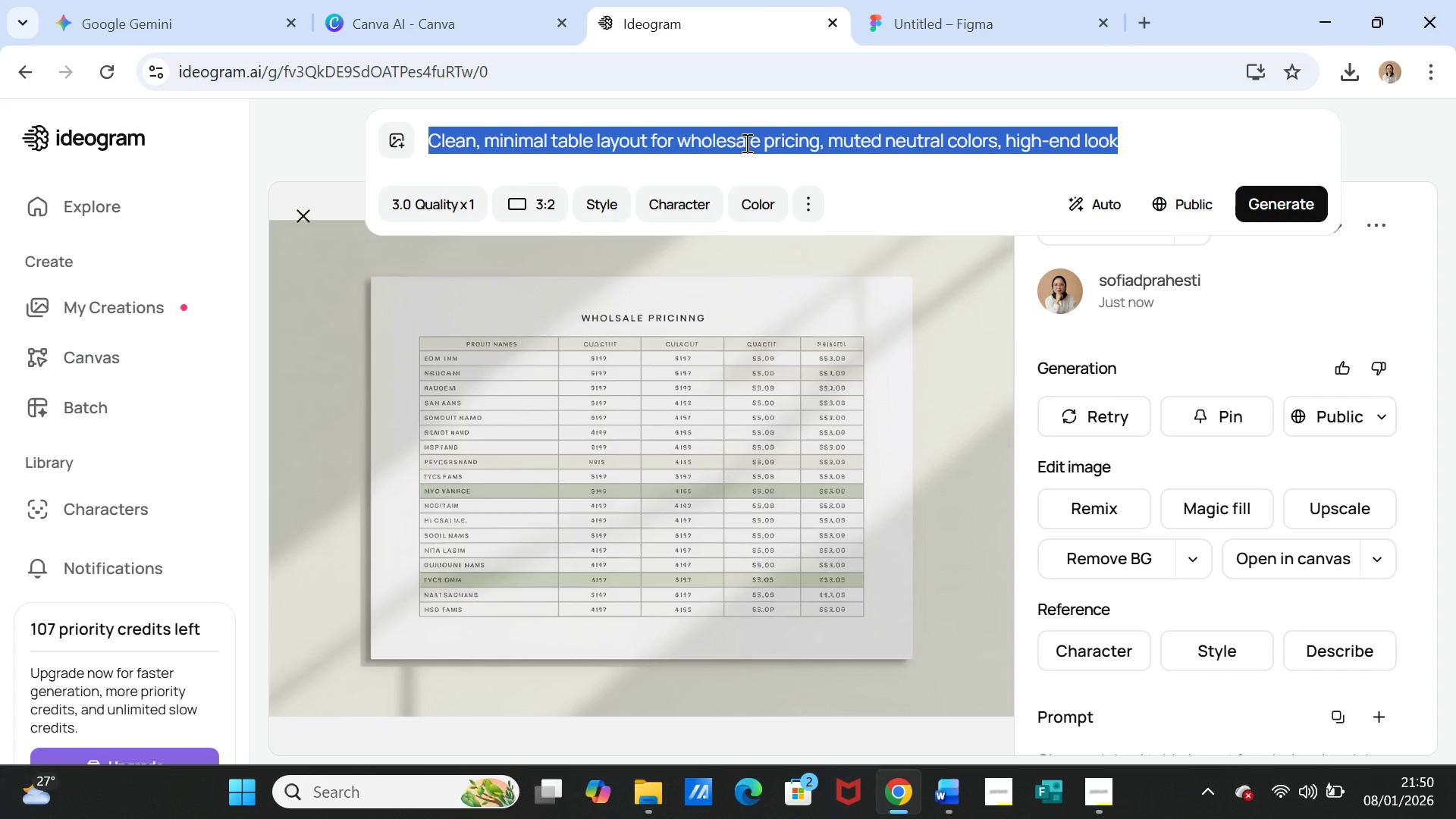 
key(Control+V)
 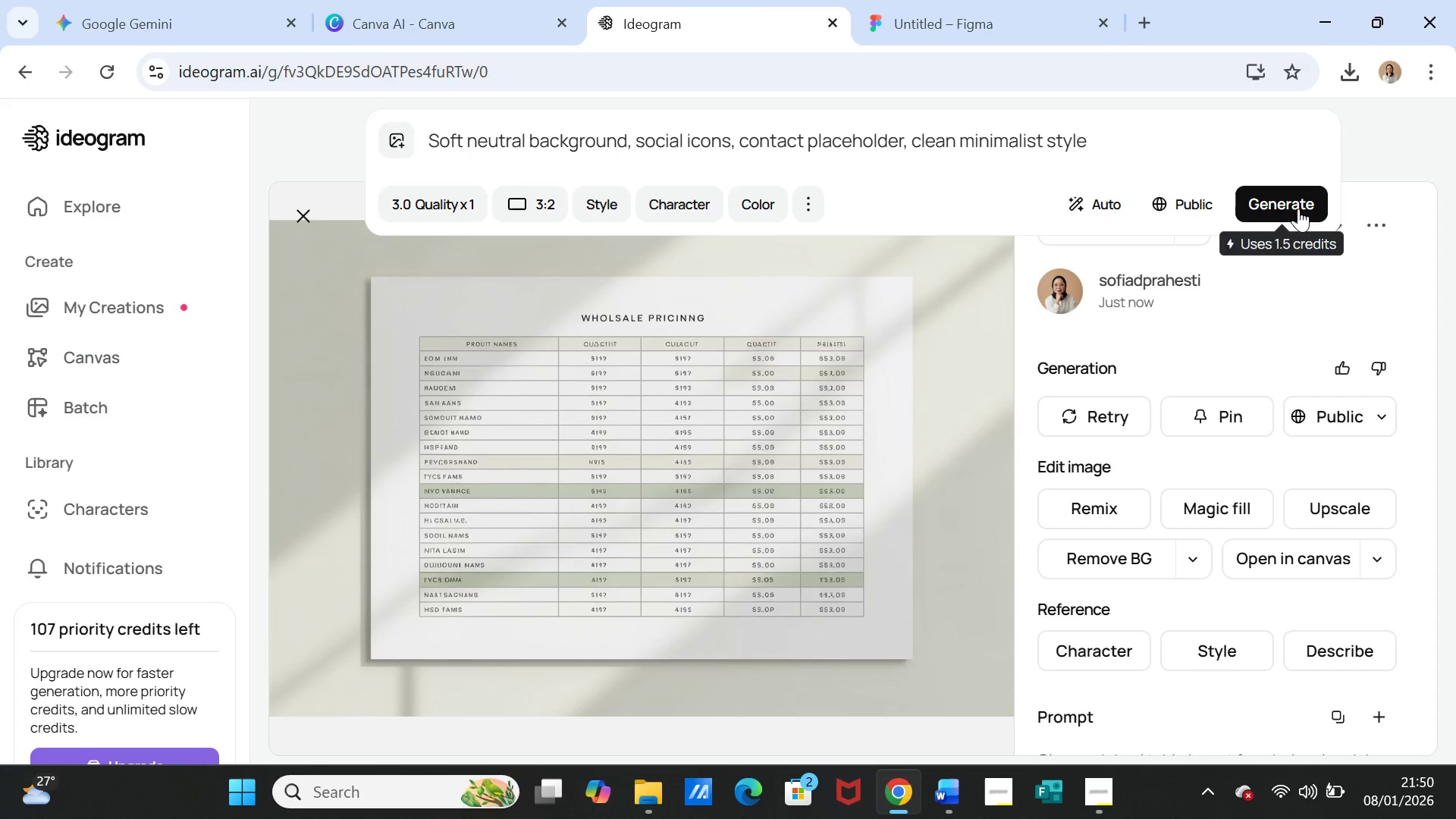 
left_click([1294, 202])